 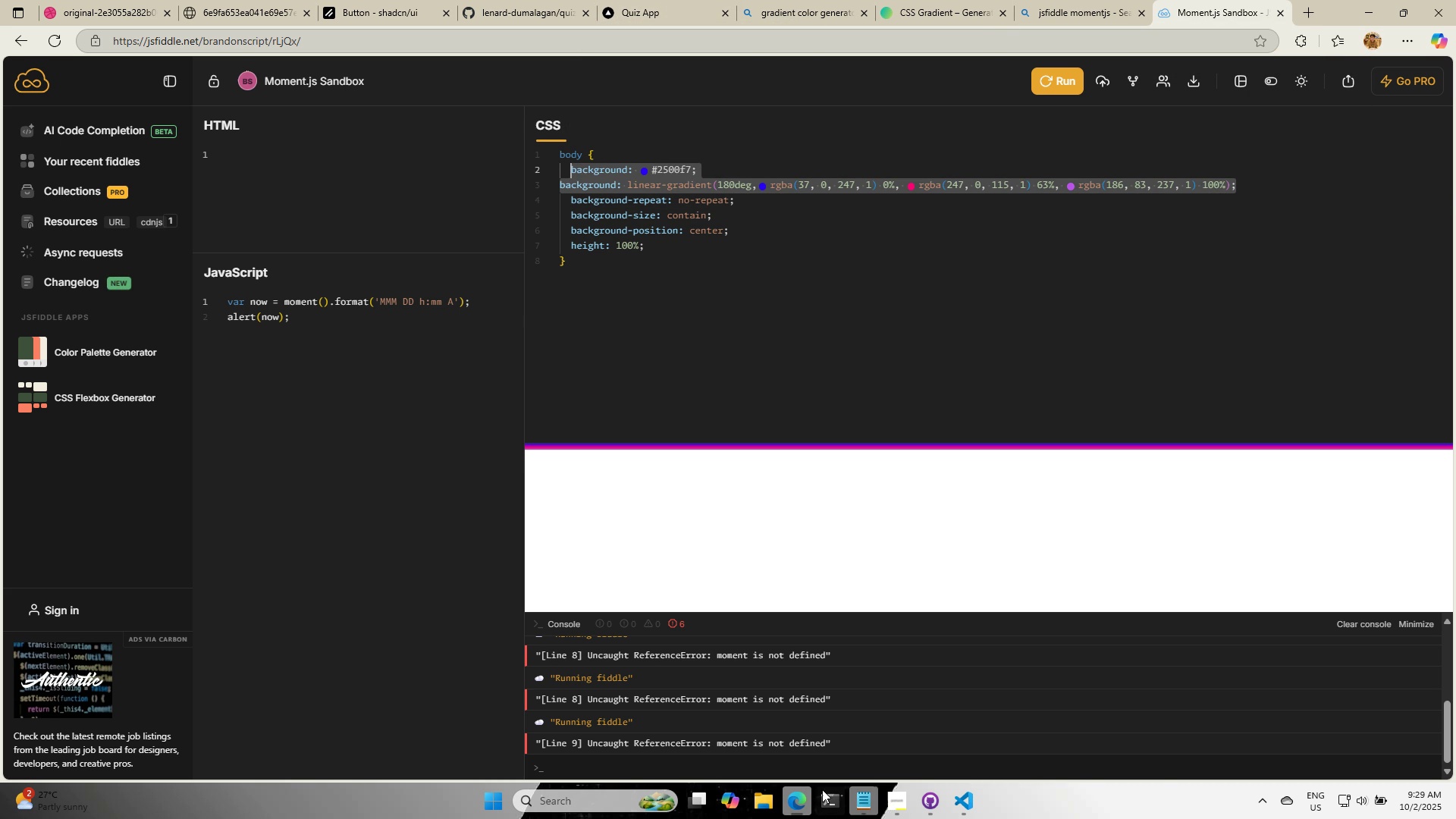 
left_click([393, 0])
 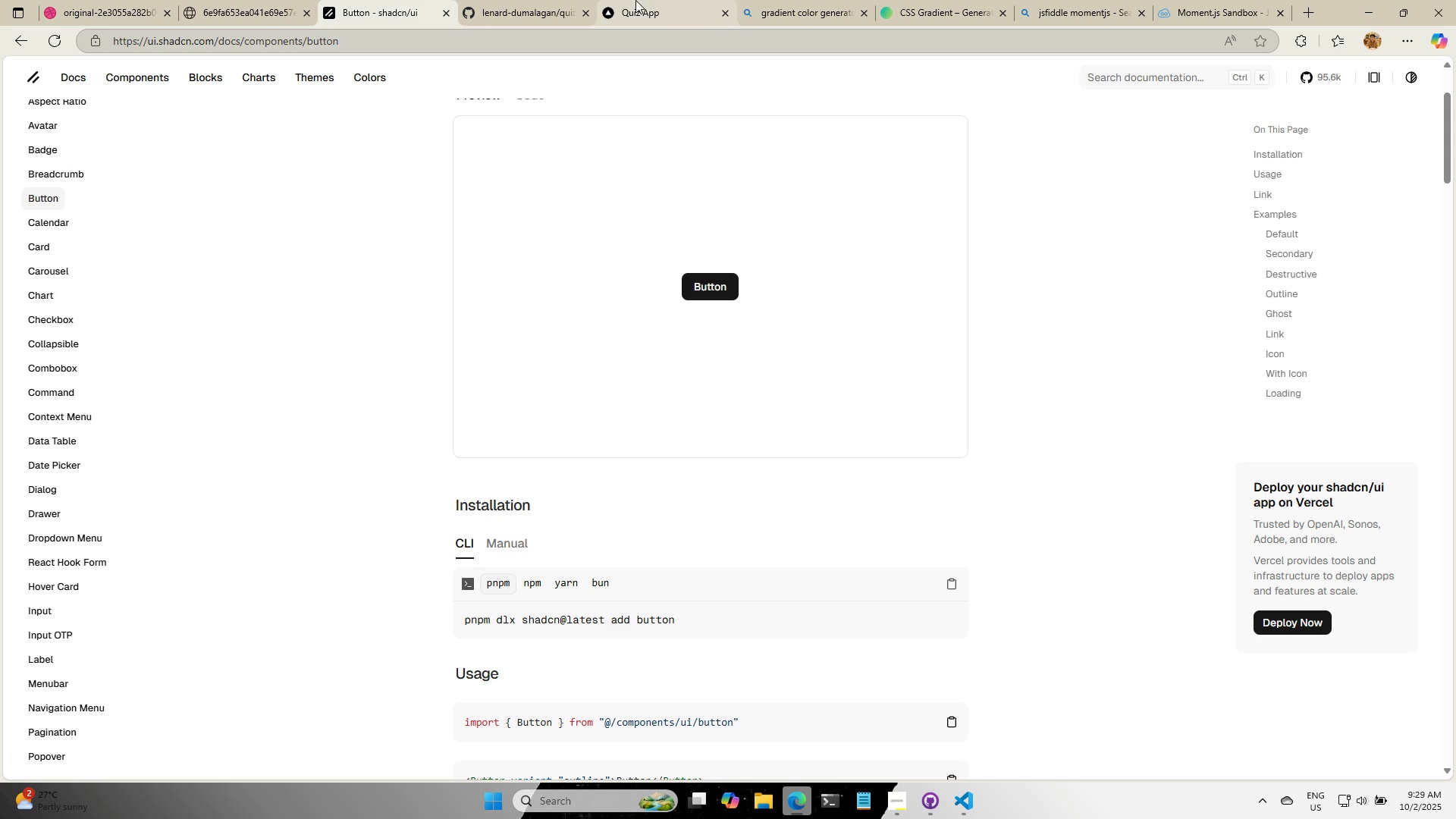 
left_click([635, 0])
 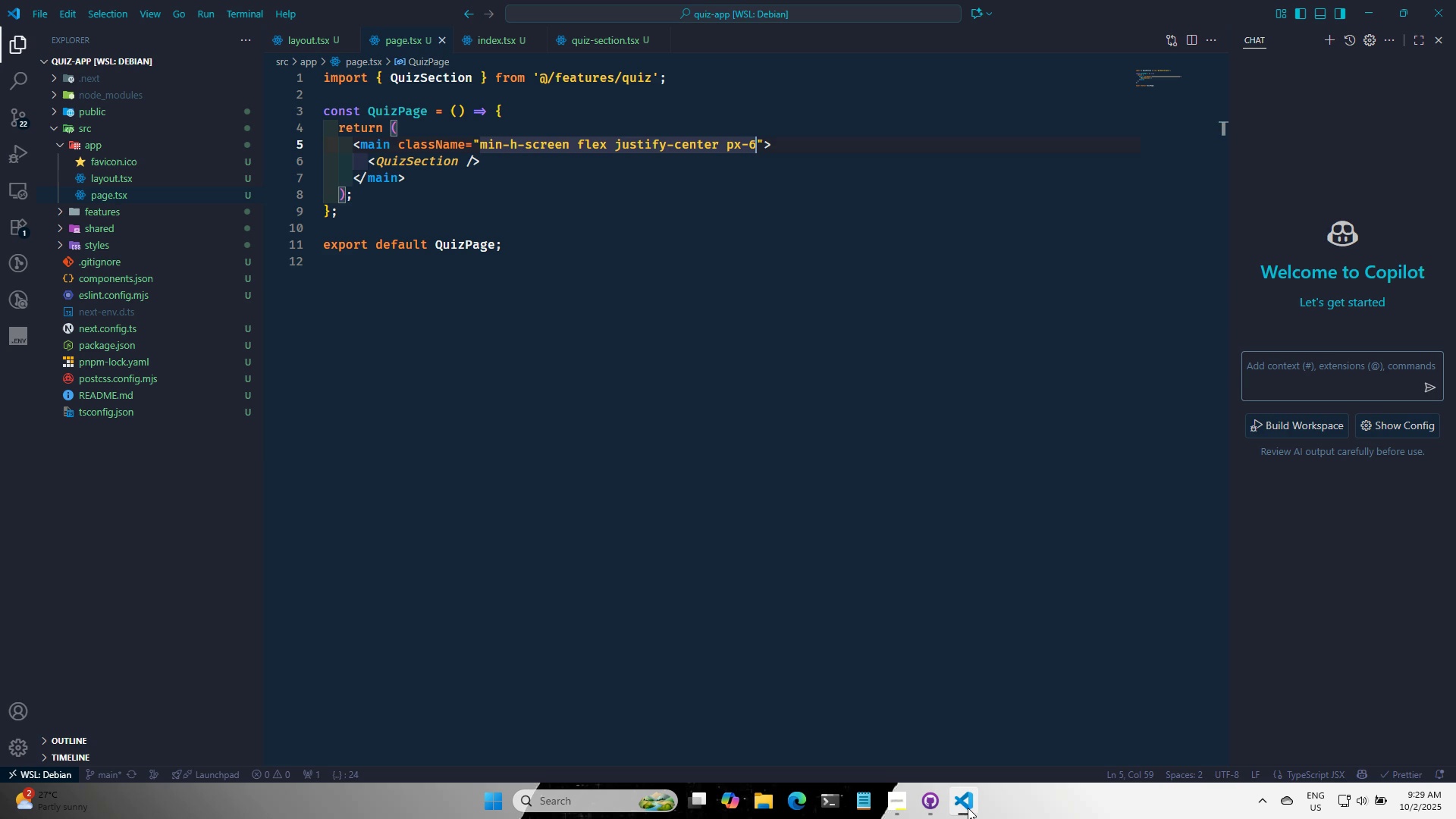 
left_click([653, 338])
 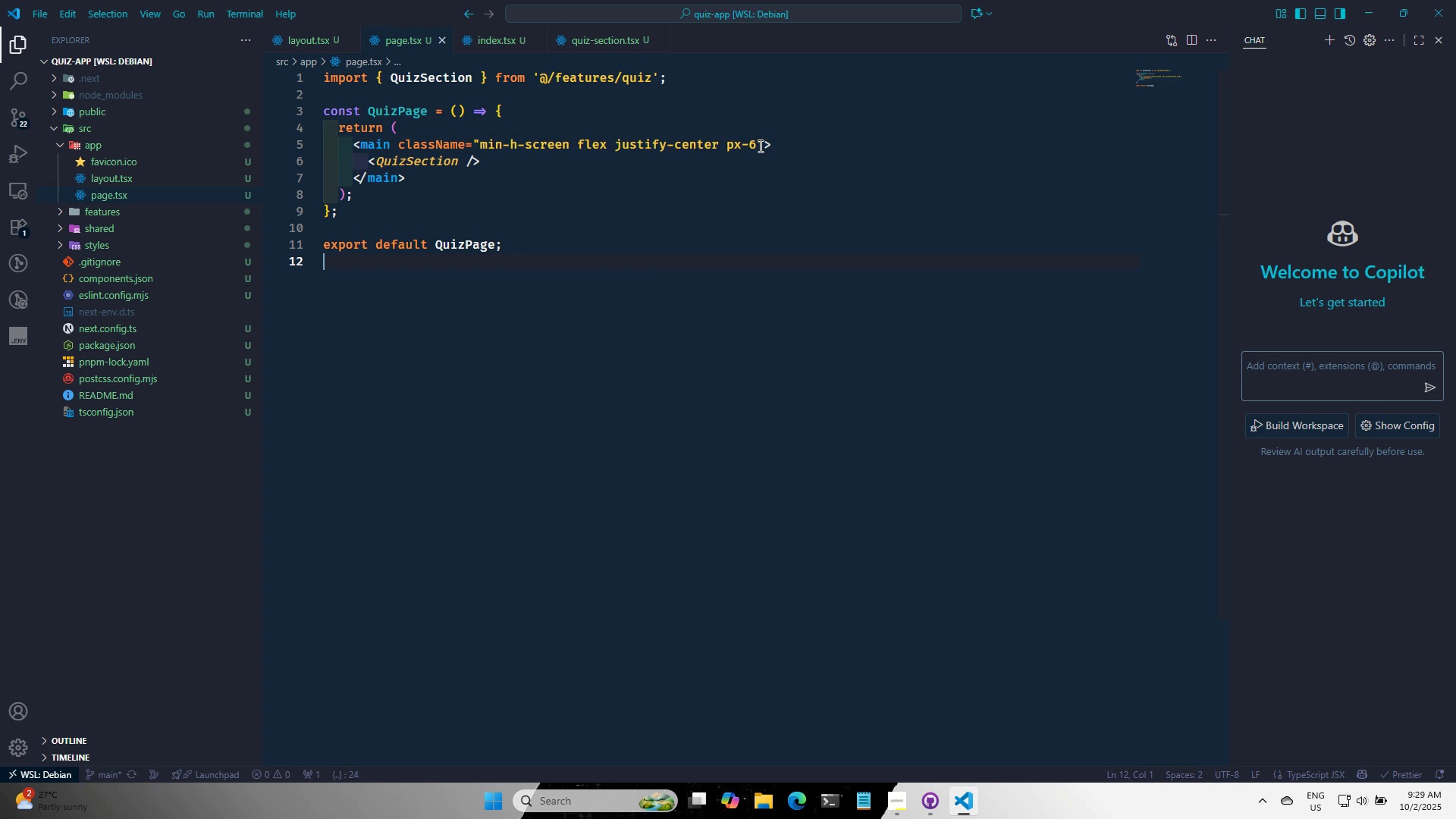 
left_click([759, 146])
 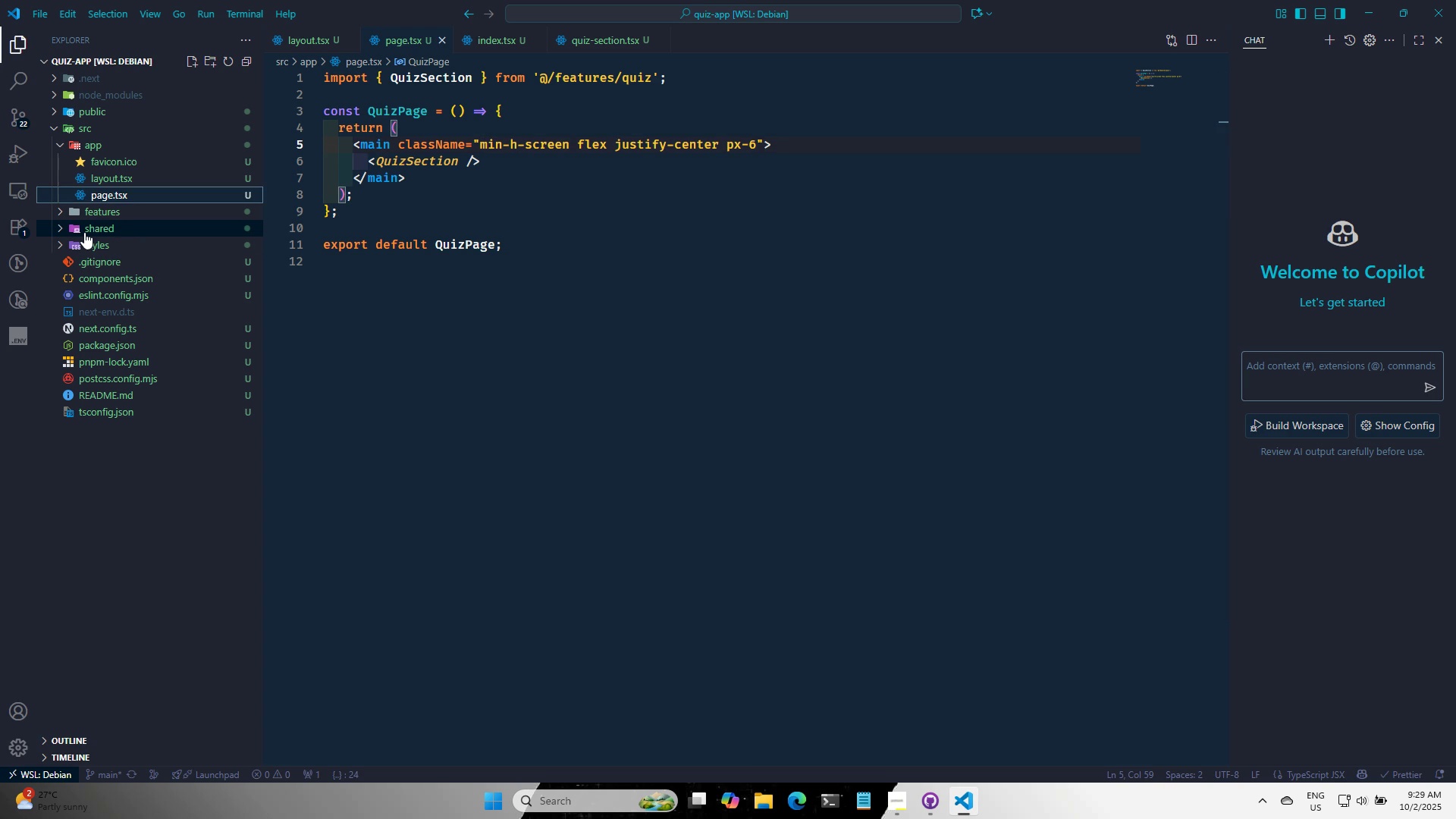 
left_click([84, 232])
 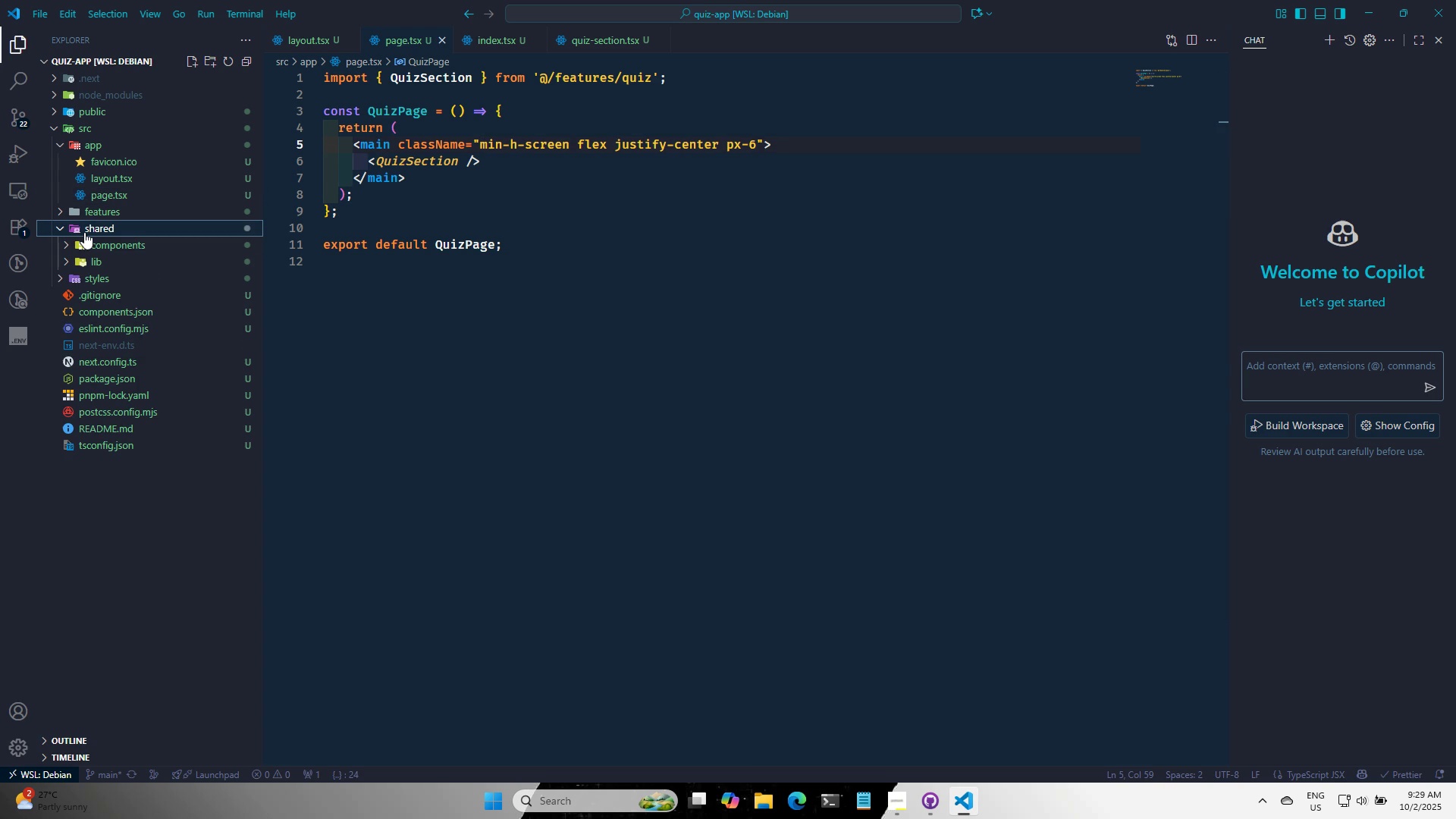 
left_click([83, 232])
 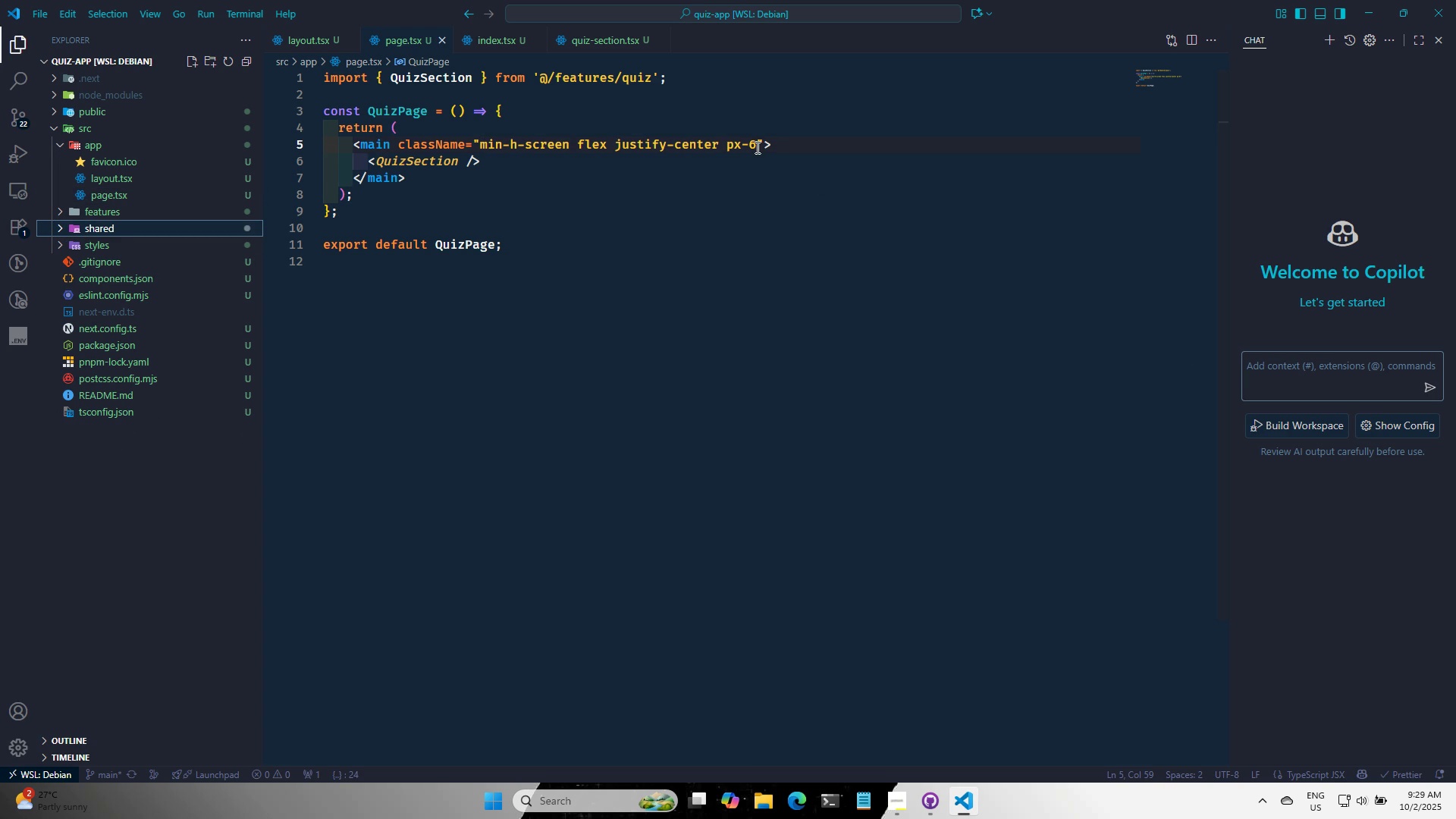 
left_click([756, 147])
 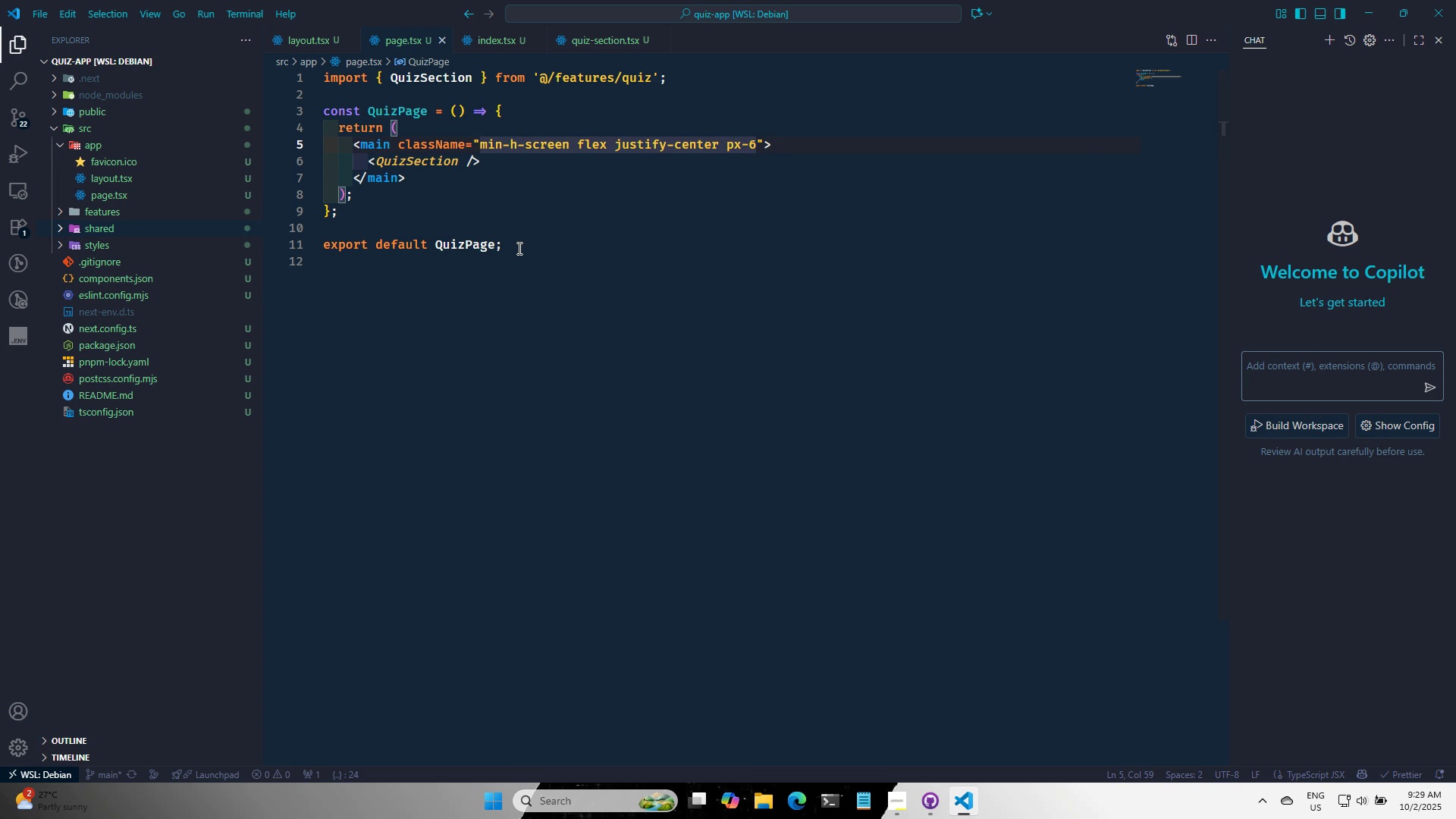 
key(Space)
 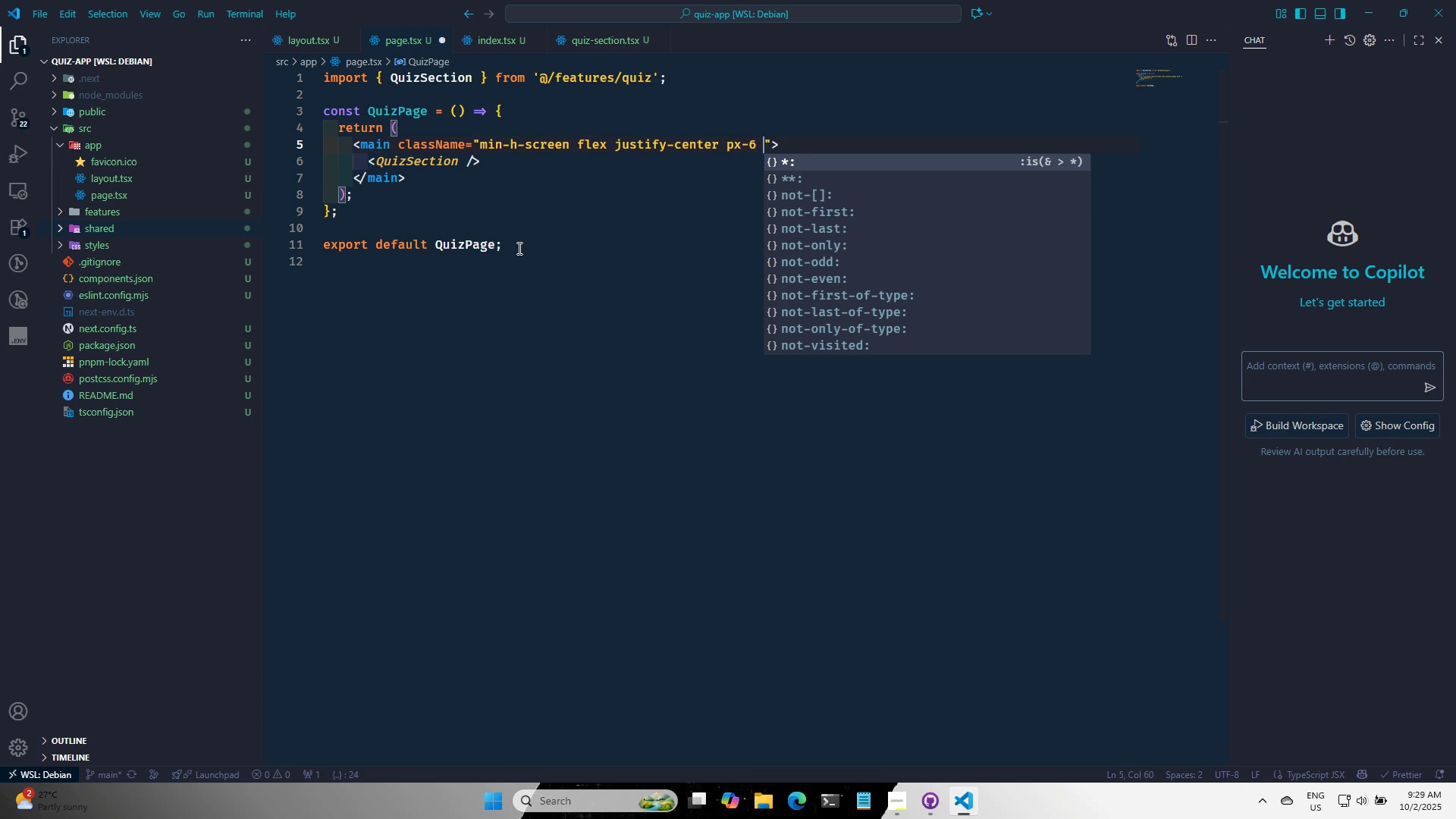 
type(v)
key(Backspace)
type(background)
 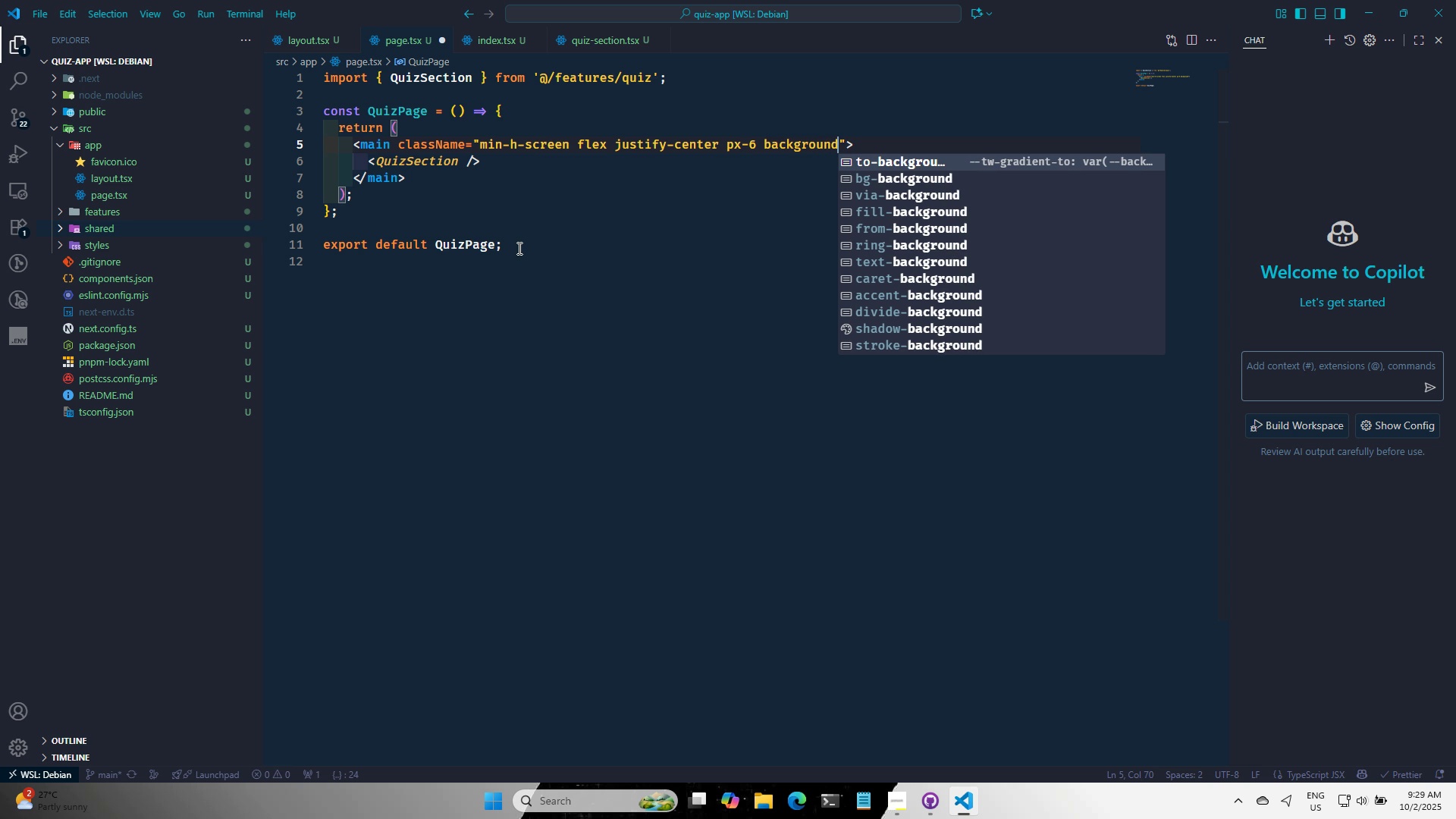 
wait(5.8)
 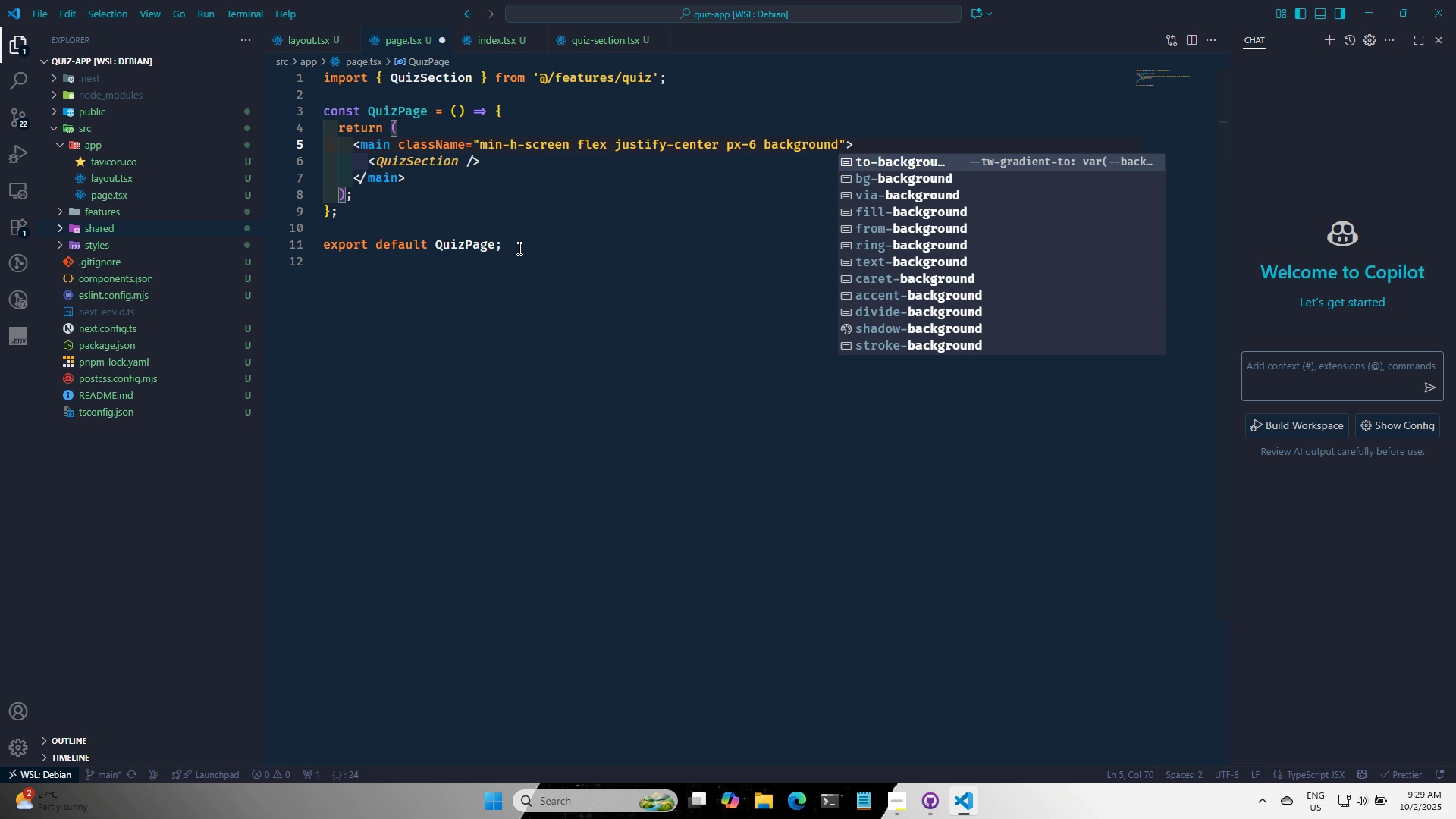 
left_click([613, 356])
 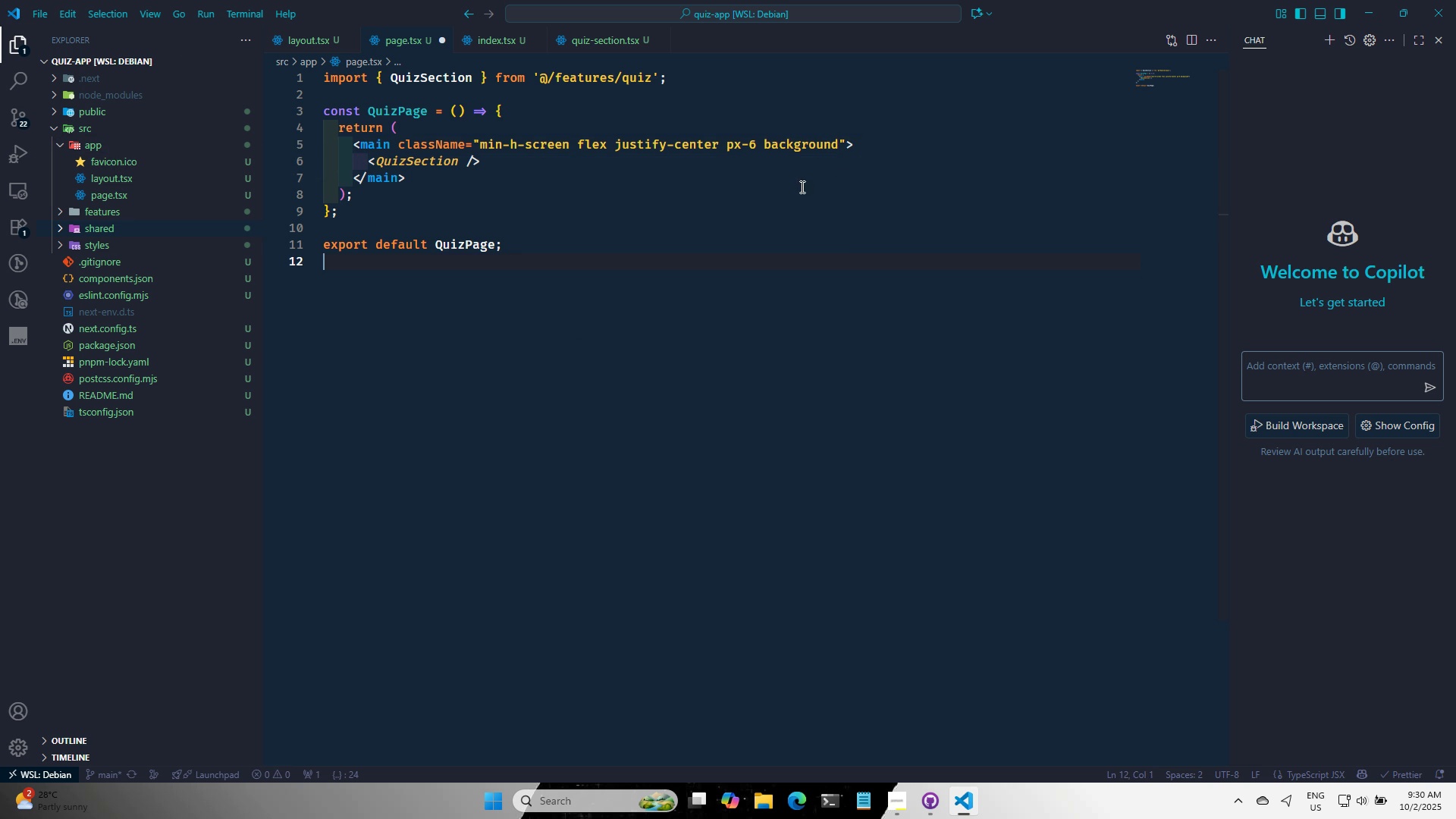 
double_click([806, 142])
 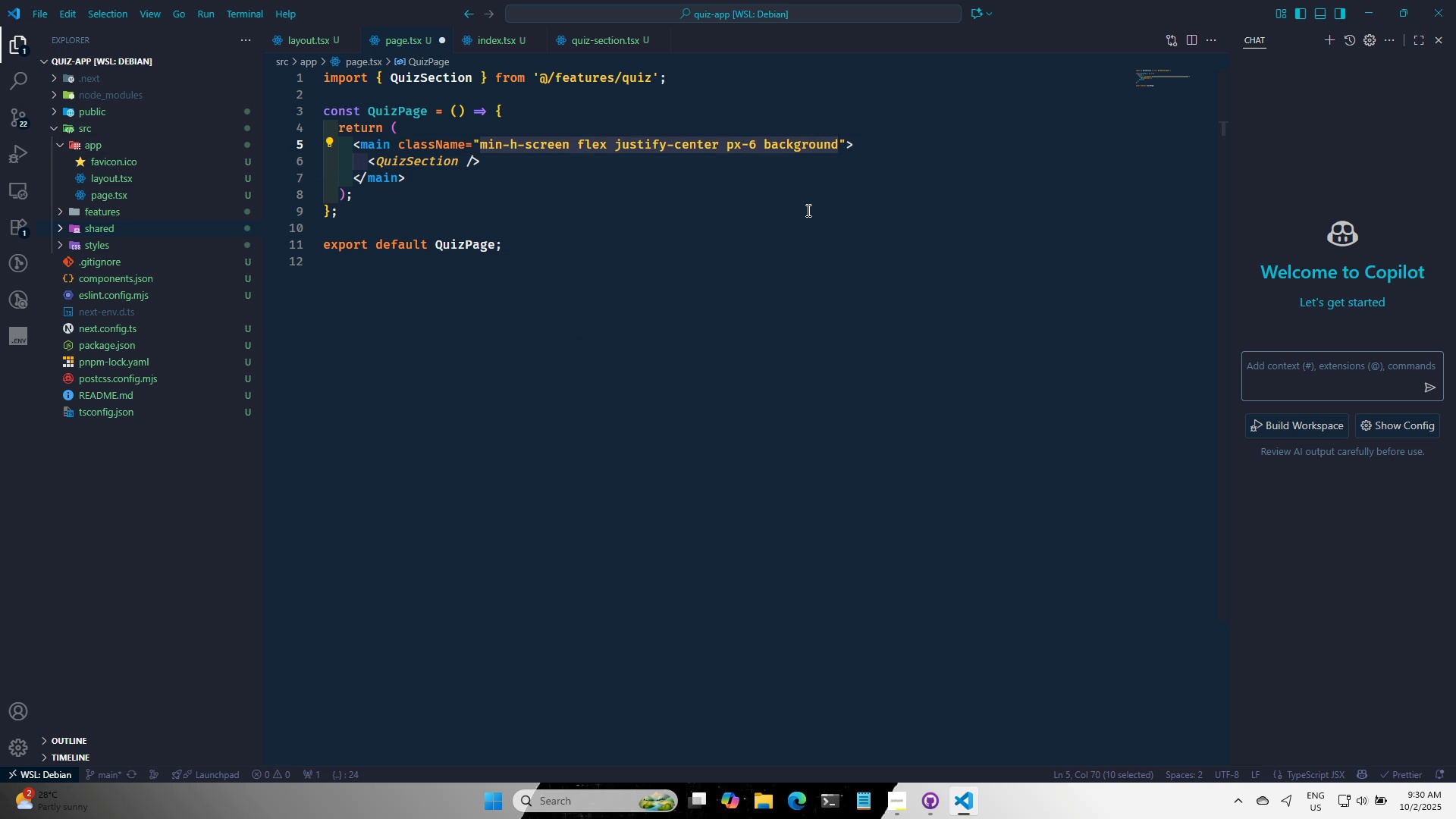 
key(Backspace)
 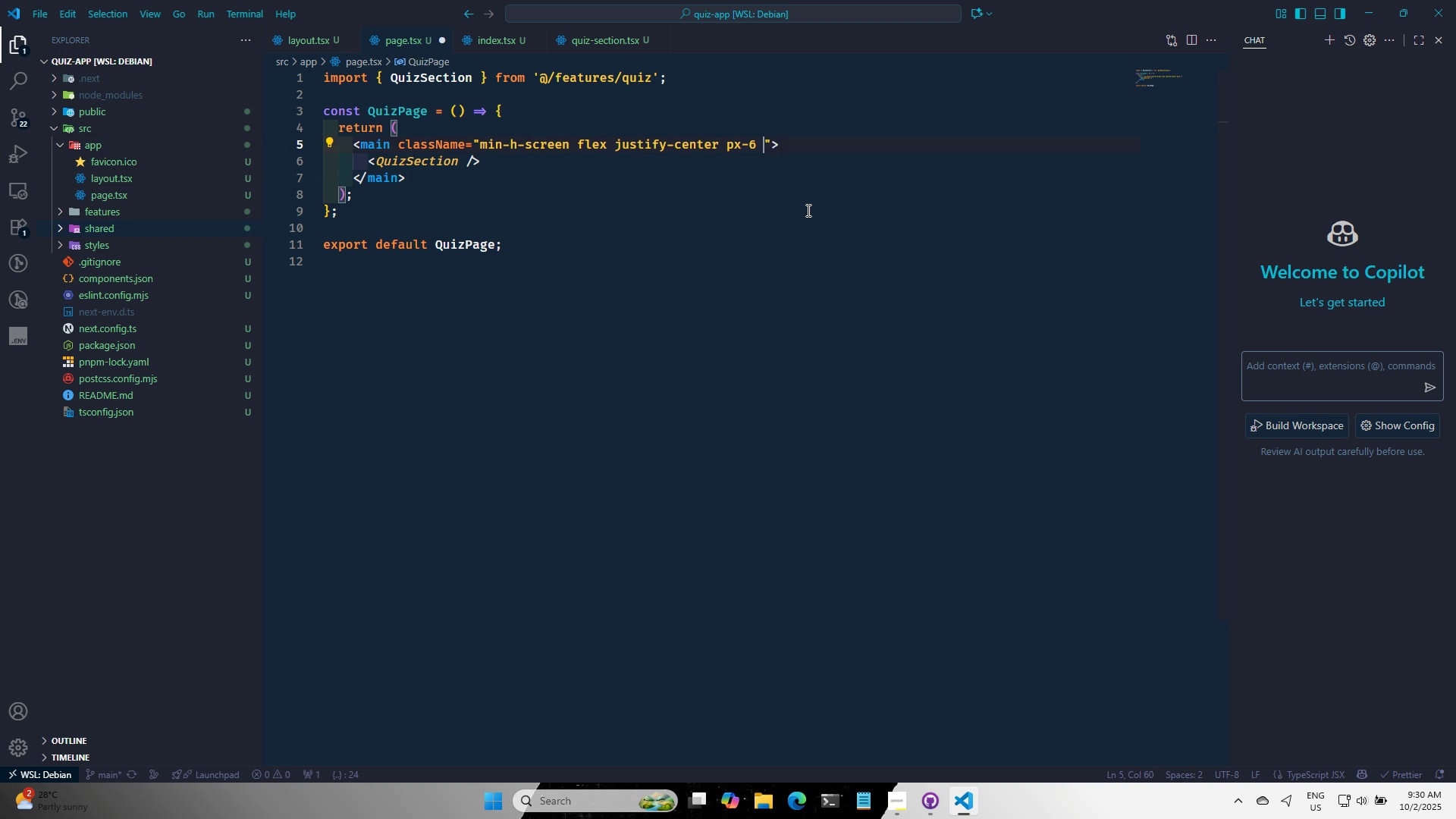 
key(C)
 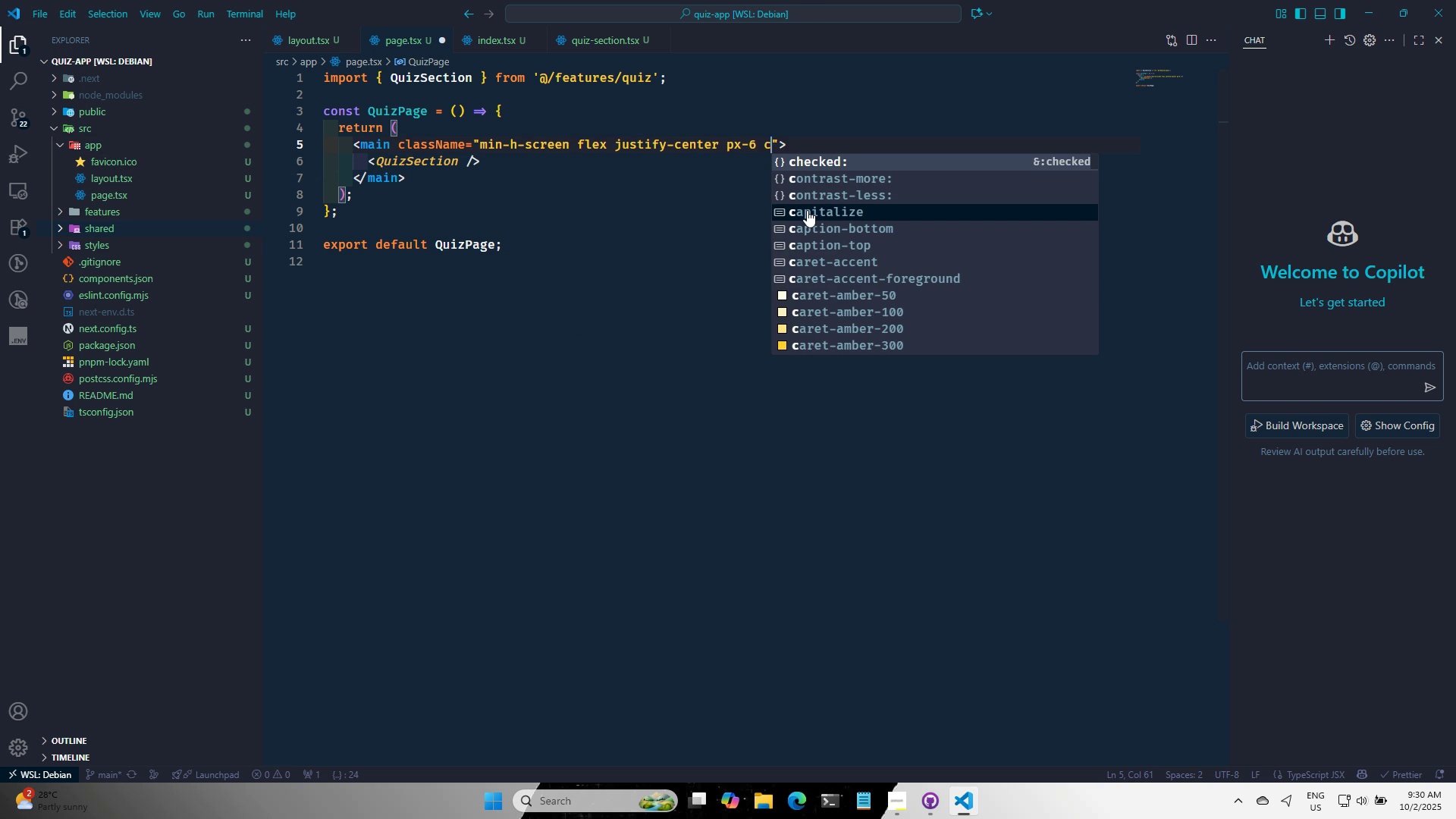 
key(Backspace)
 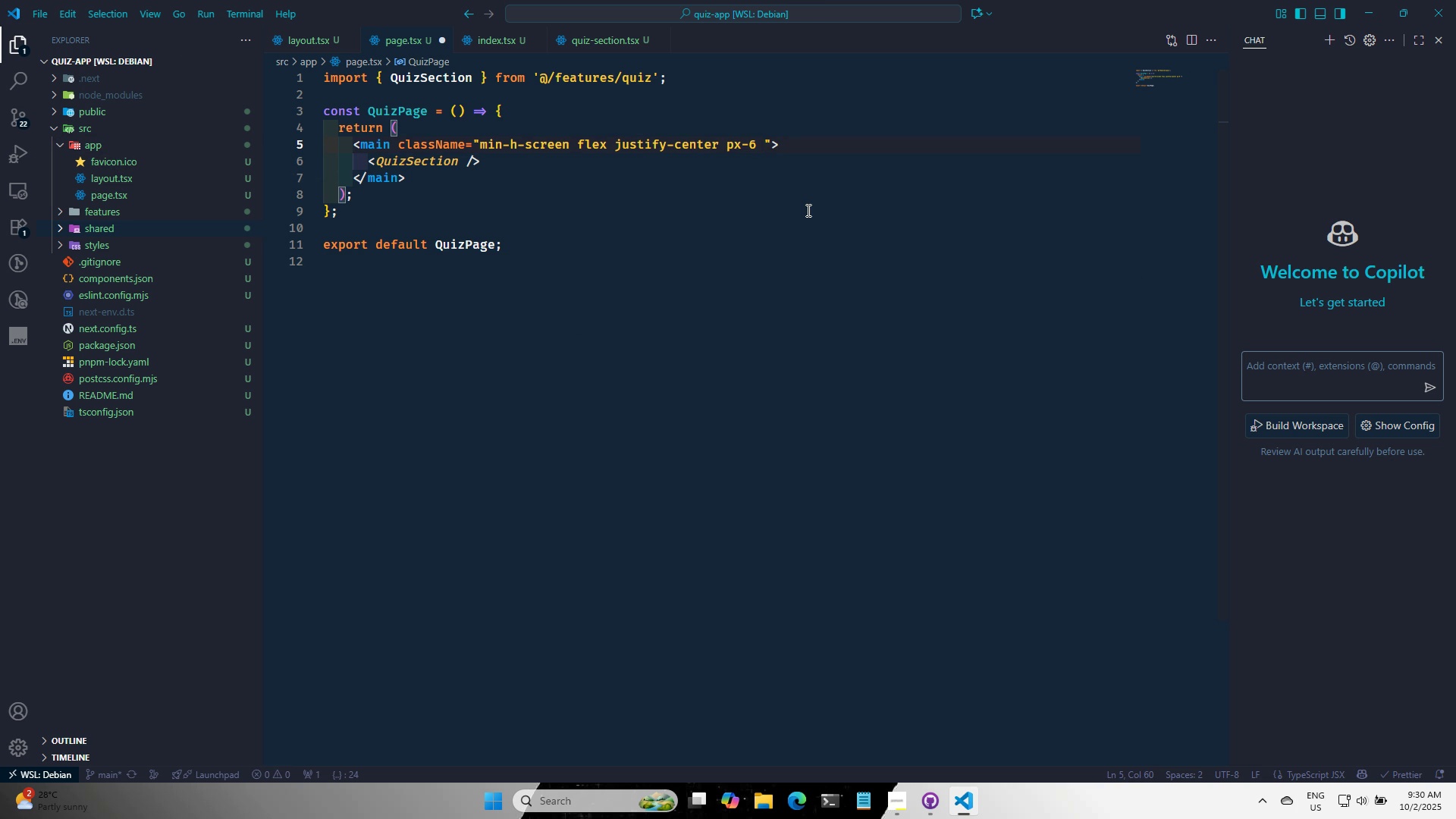 
wait(6.38)
 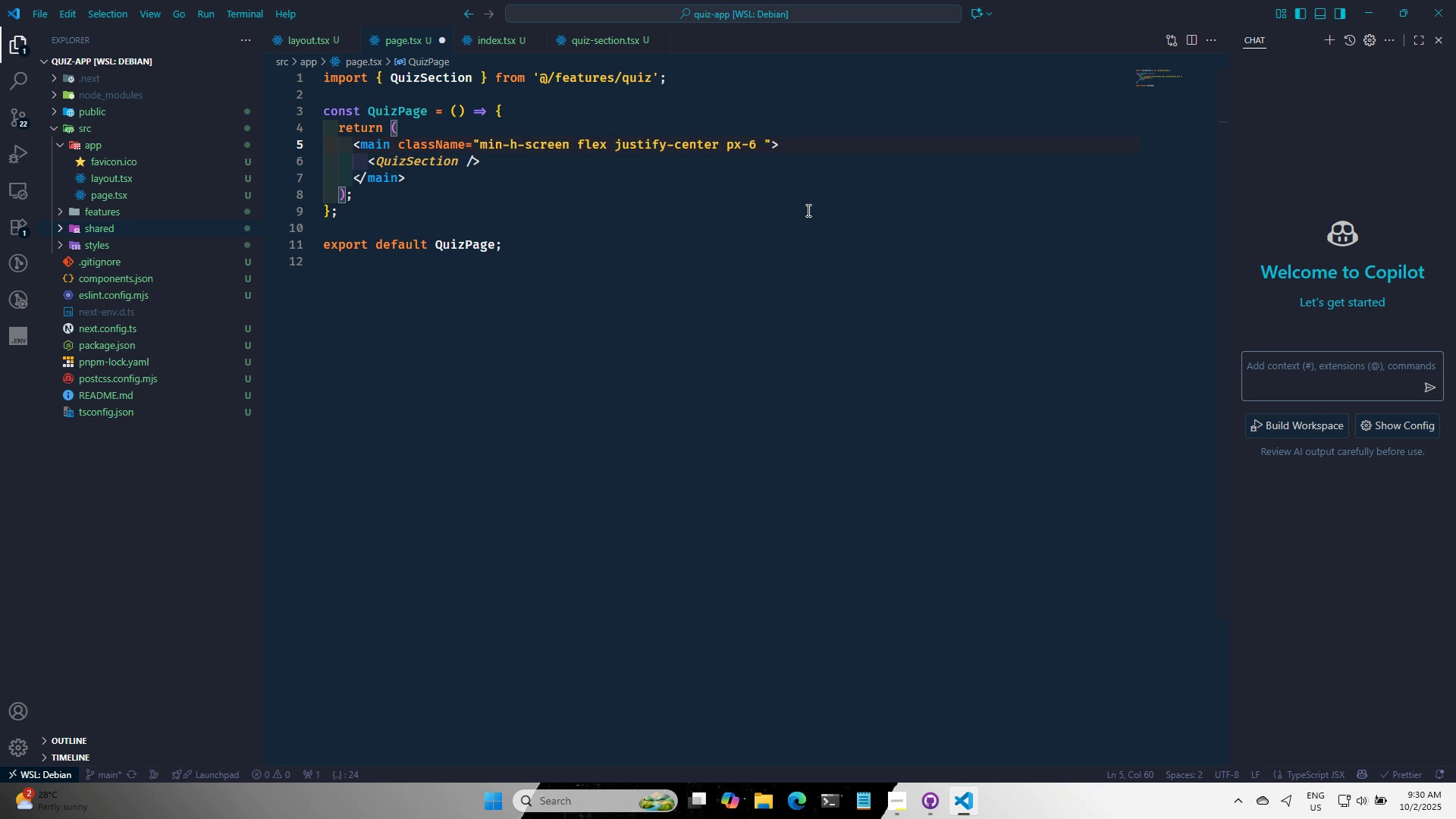 
key(Backspace)
 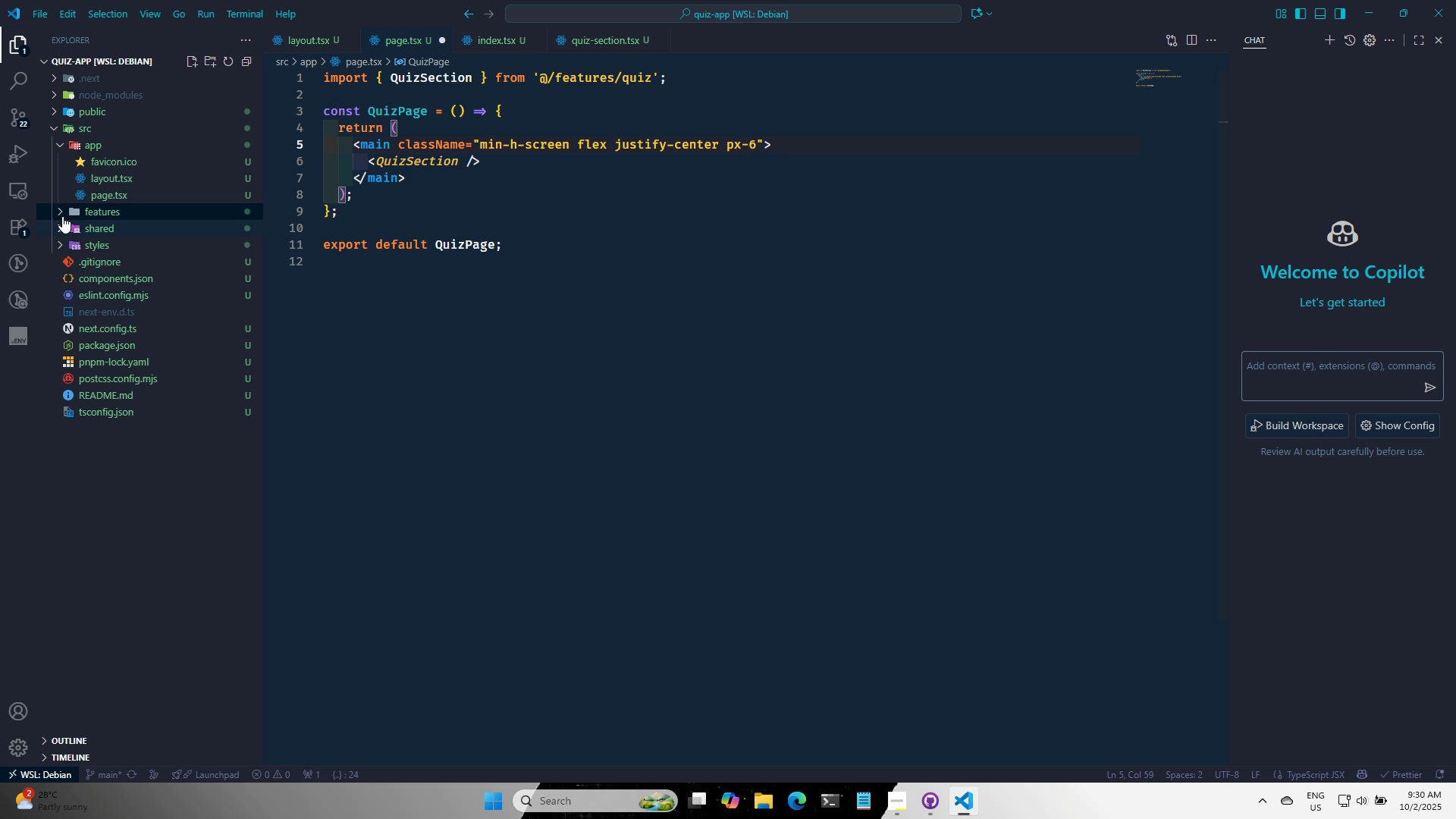 
left_click([92, 251])
 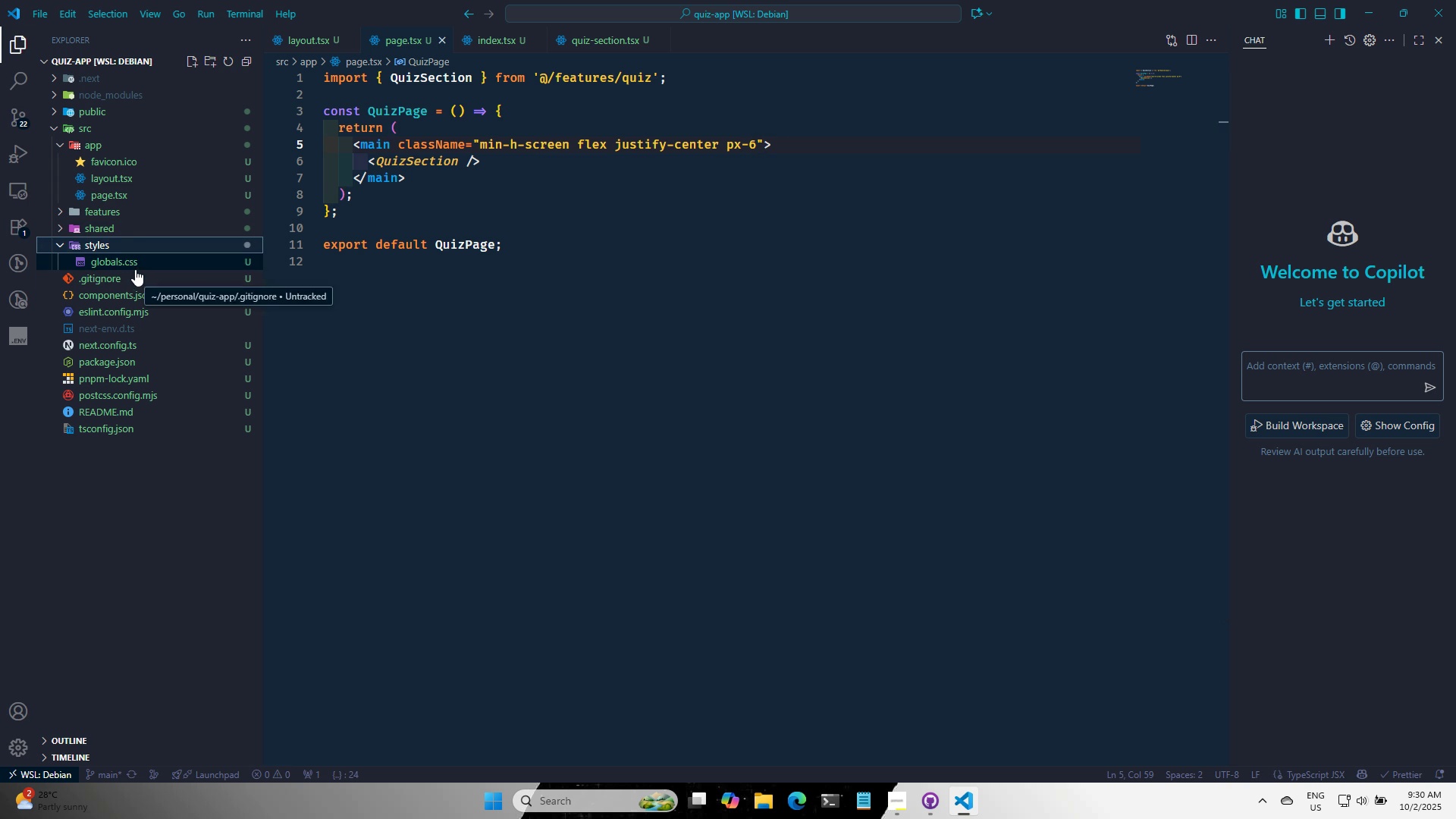 
left_click([135, 269])
 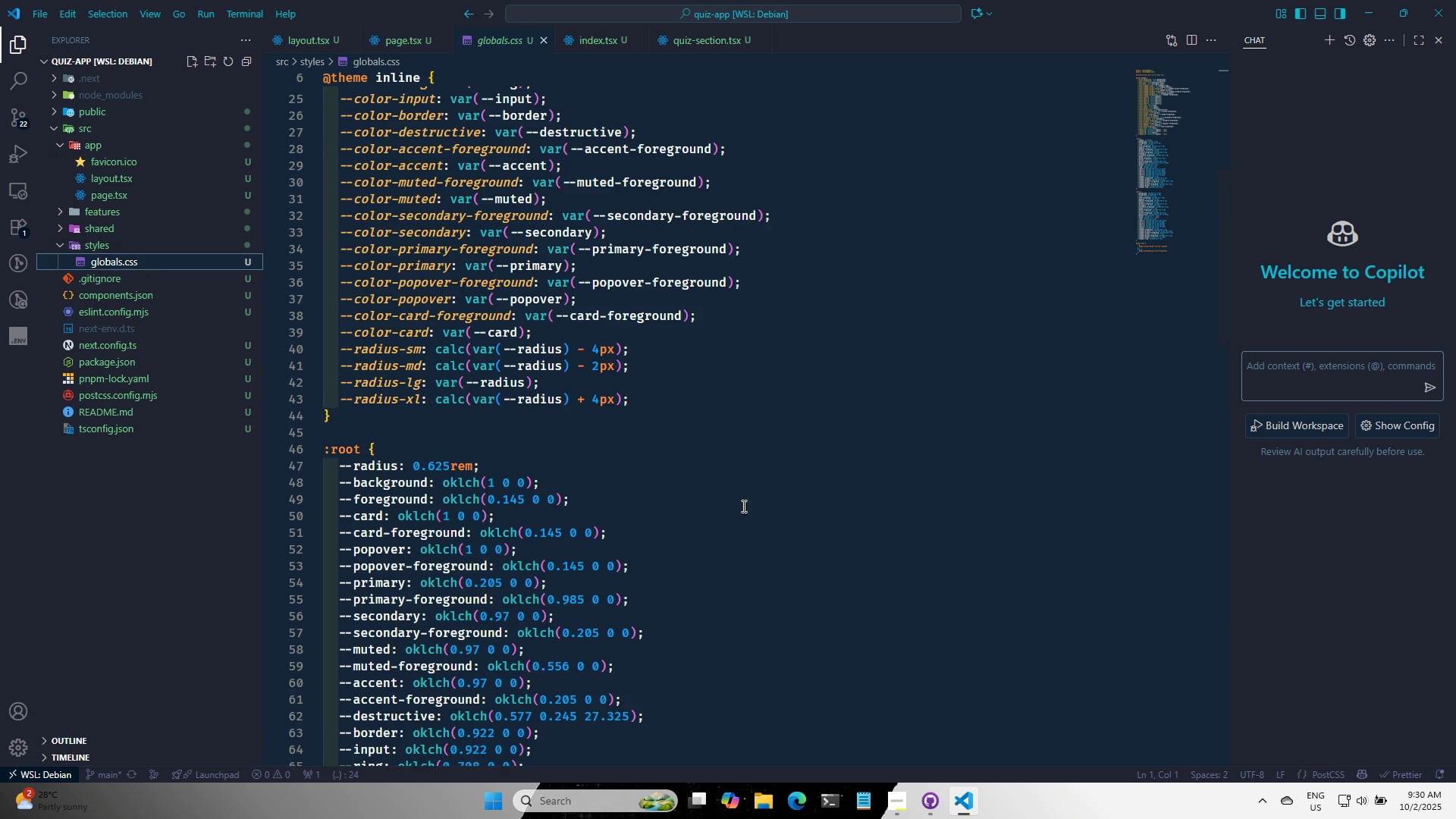 
scroll: coordinate [903, 500], scroll_direction: down, amount: 8.0
 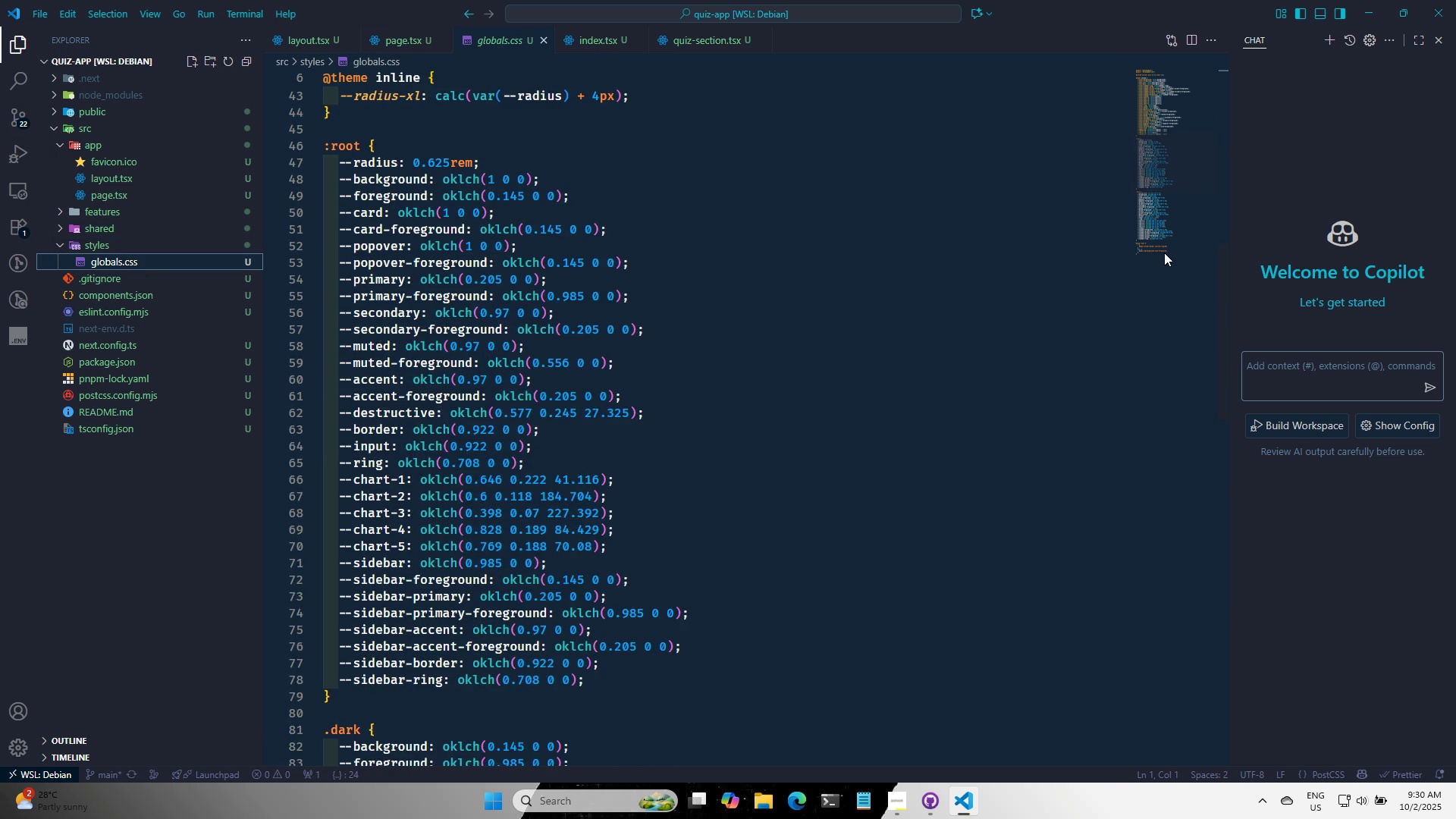 
left_click([1164, 253])
 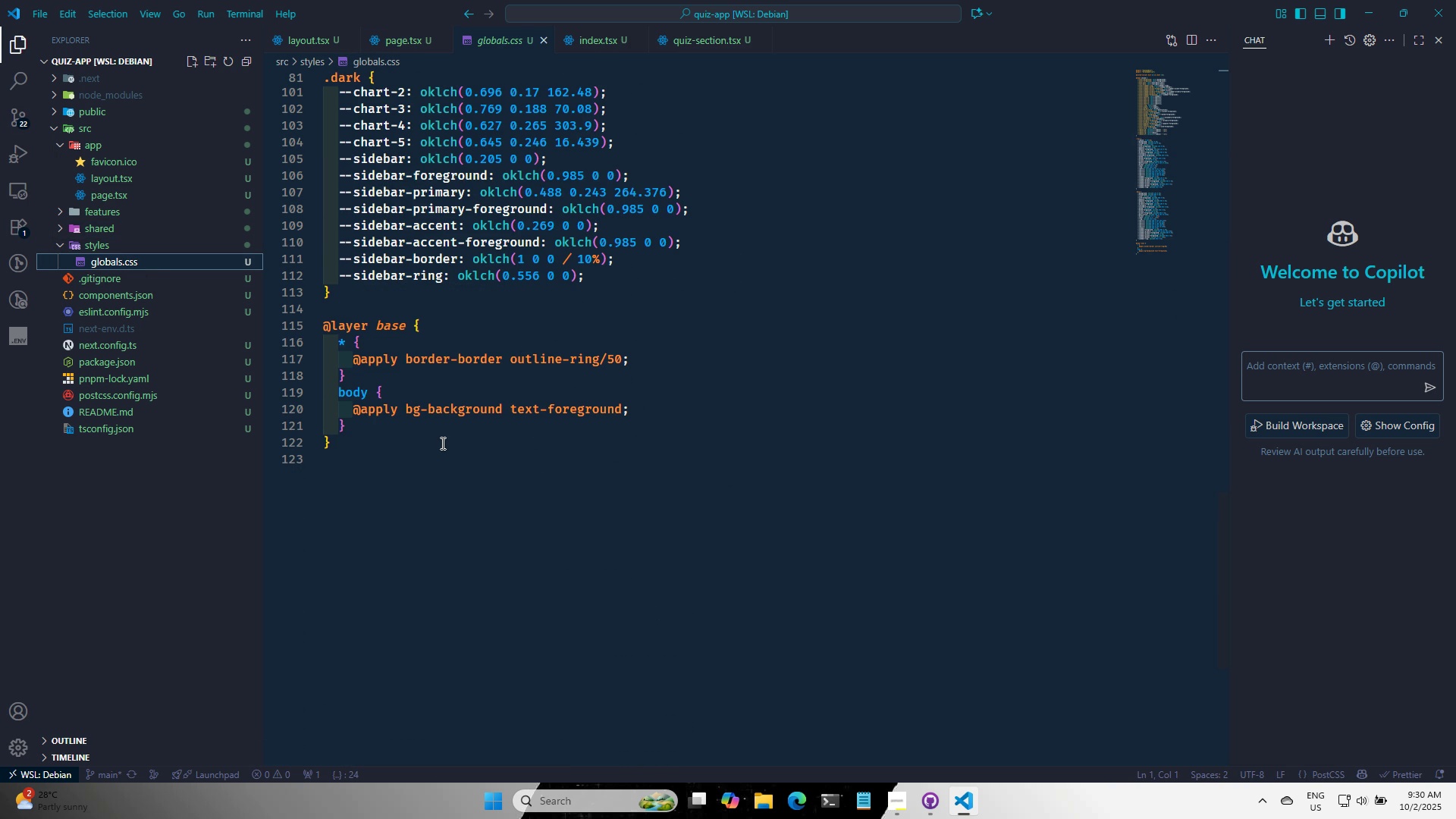 
left_click([365, 424])
 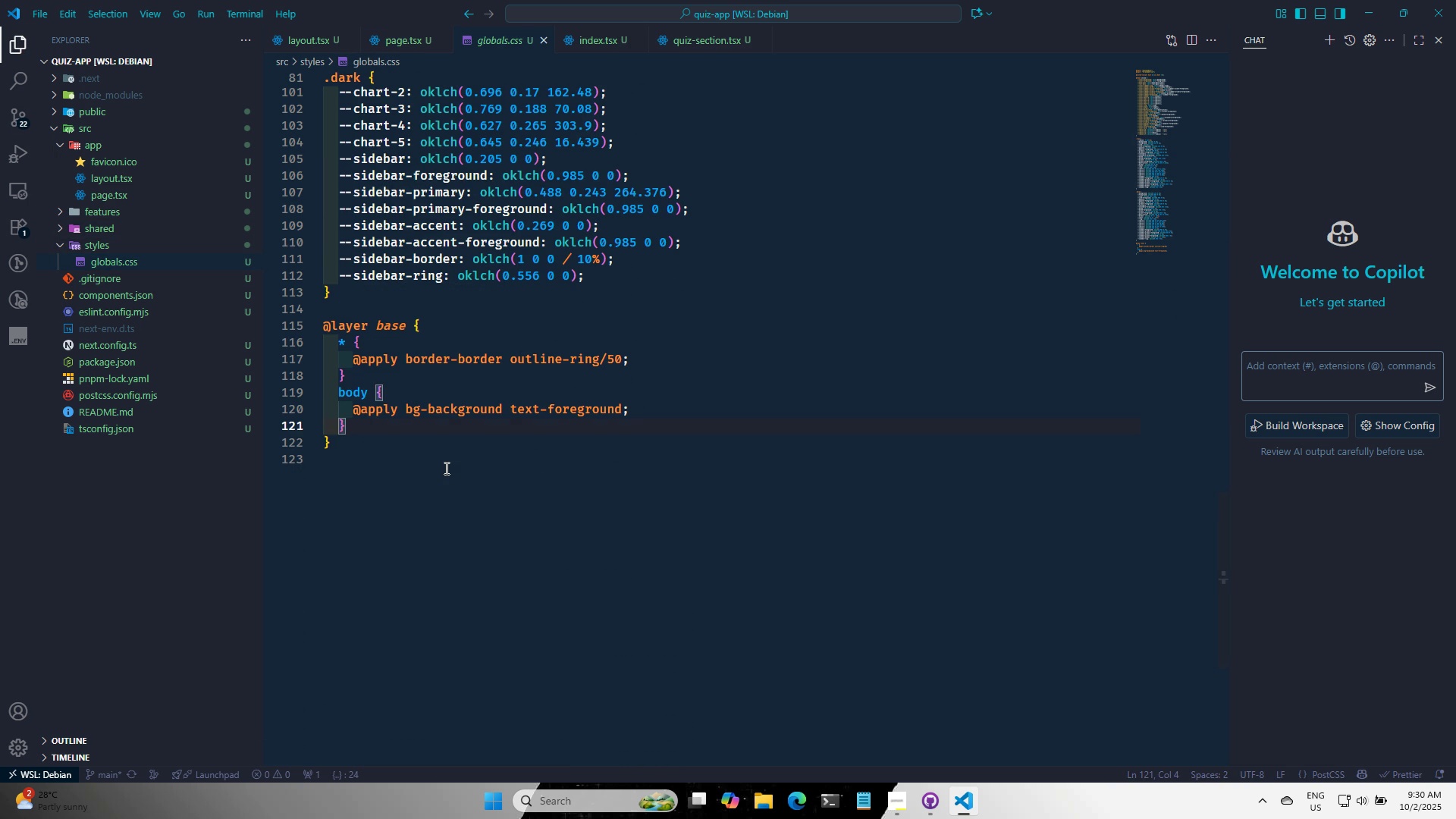 
key(Enter)
 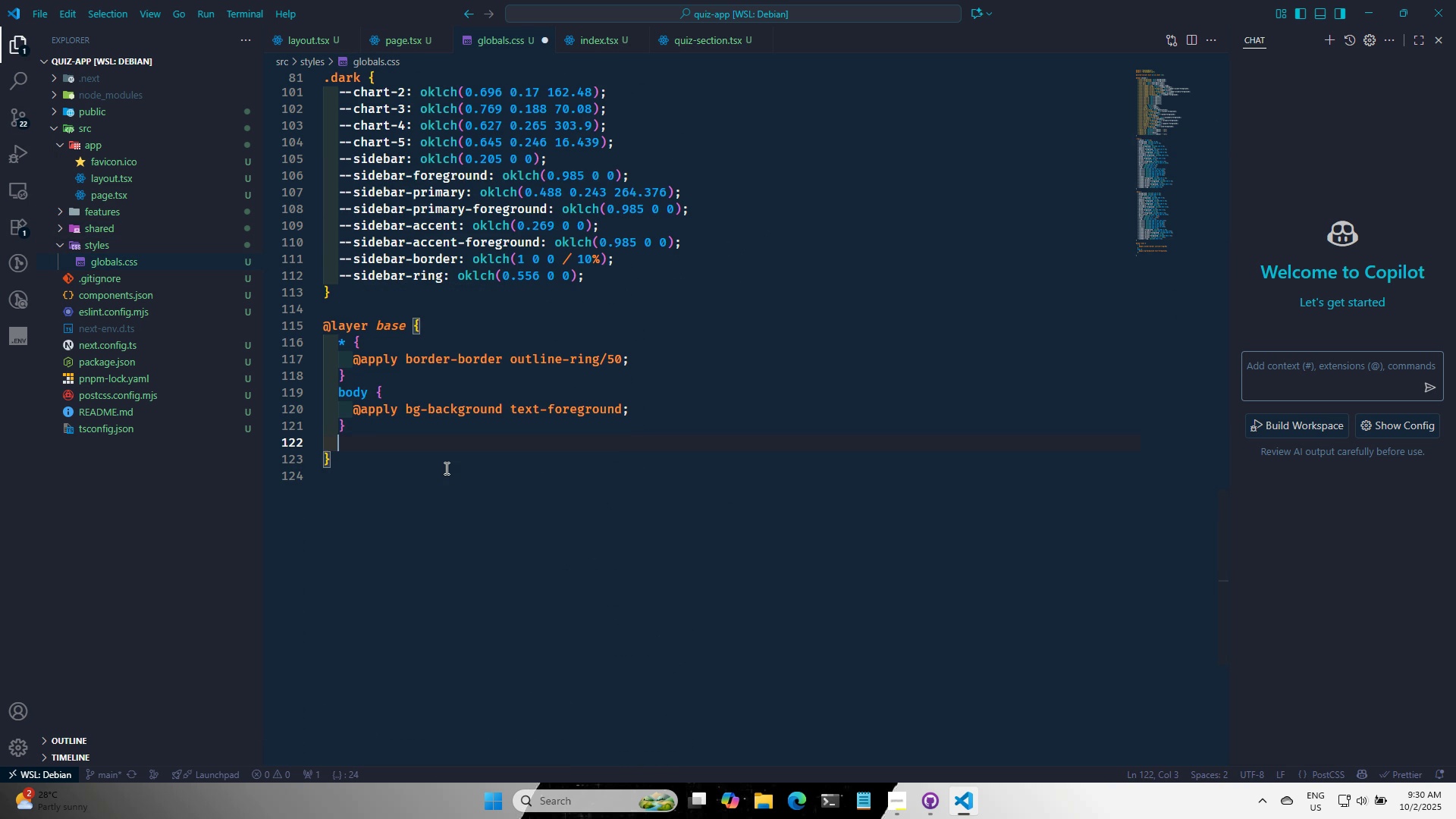 
type(main {)